 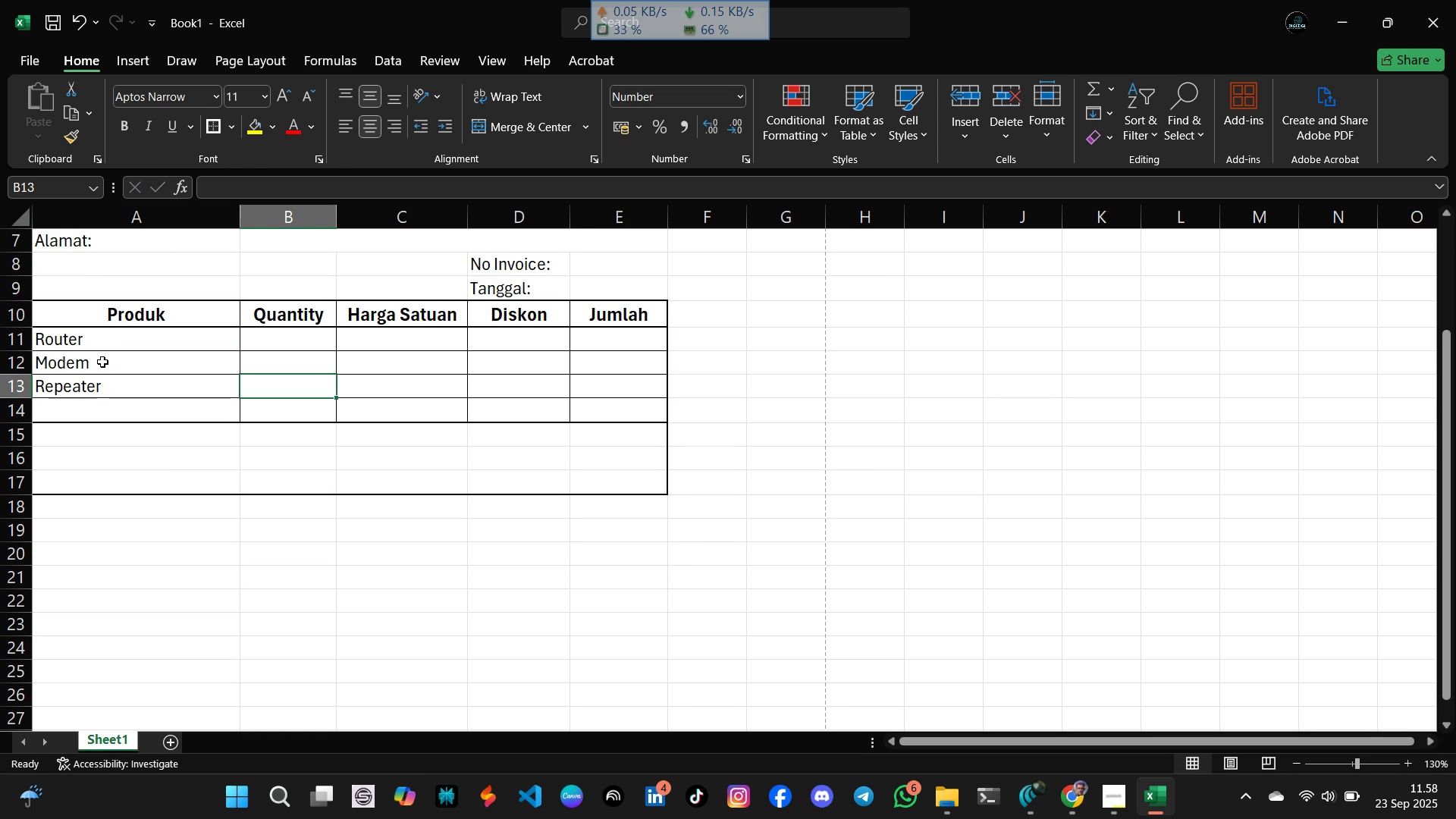 
left_click([292, 340])
 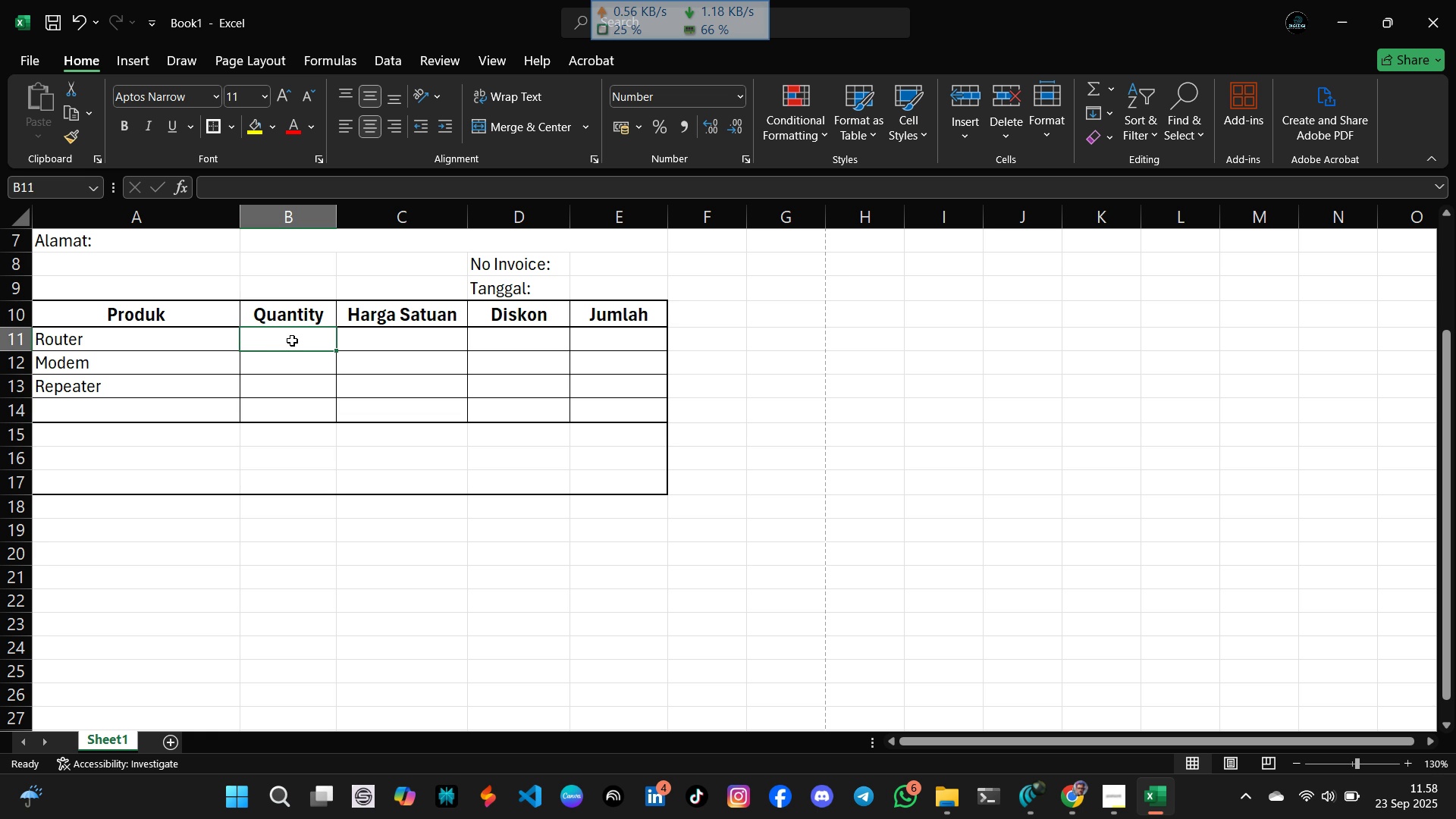 
key(1)
 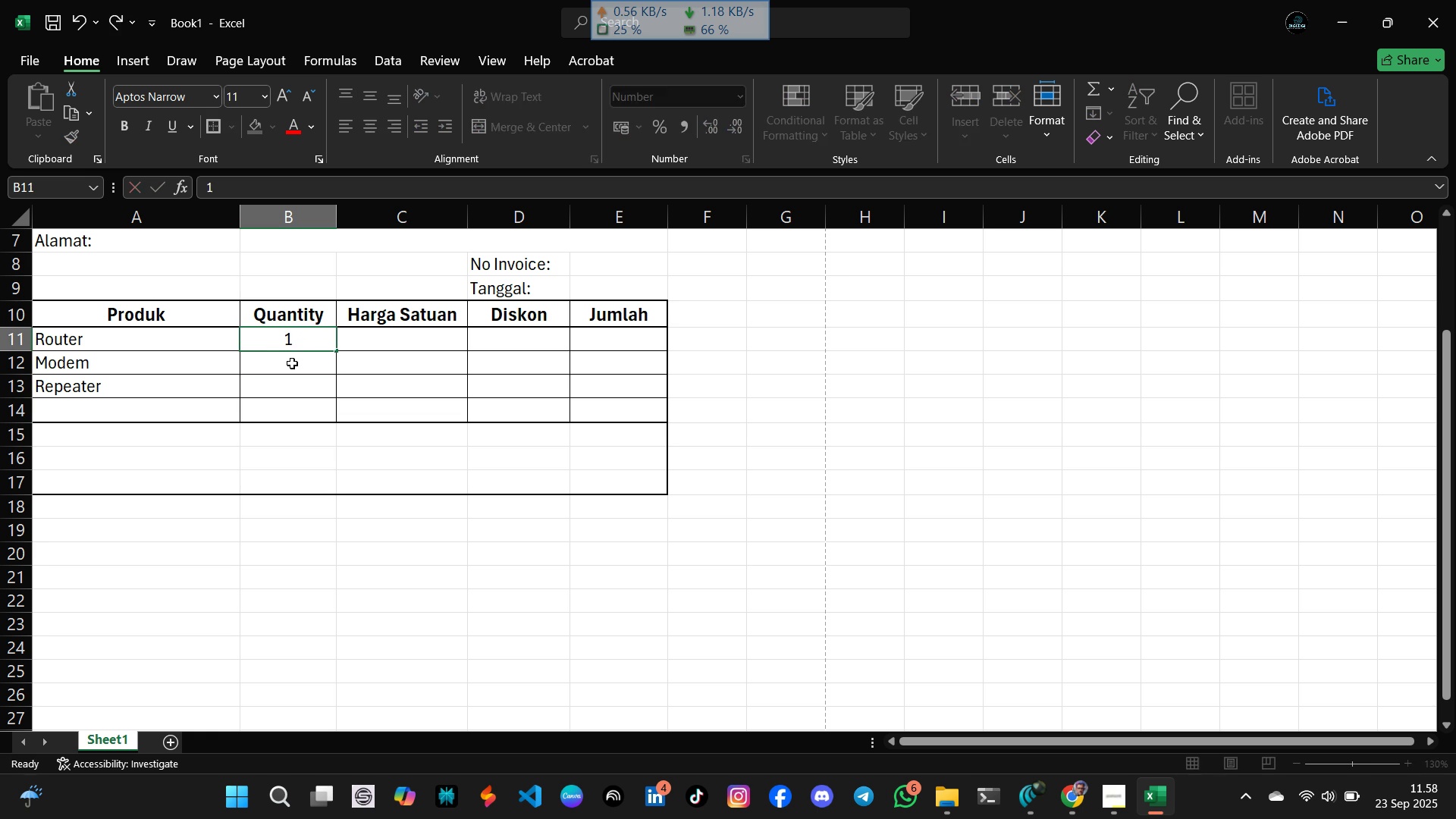 
left_click([292, 363])
 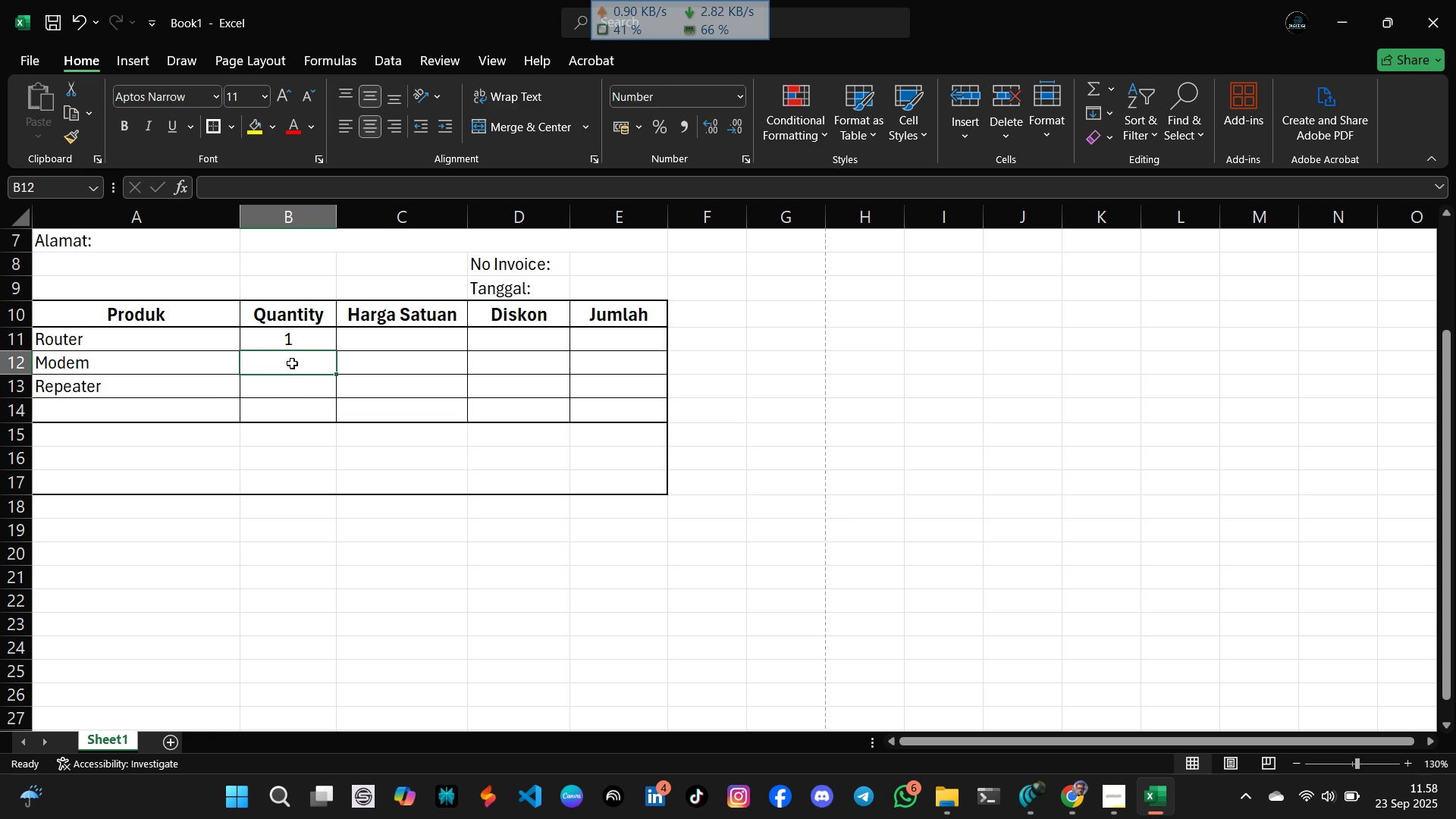 
key(1)
 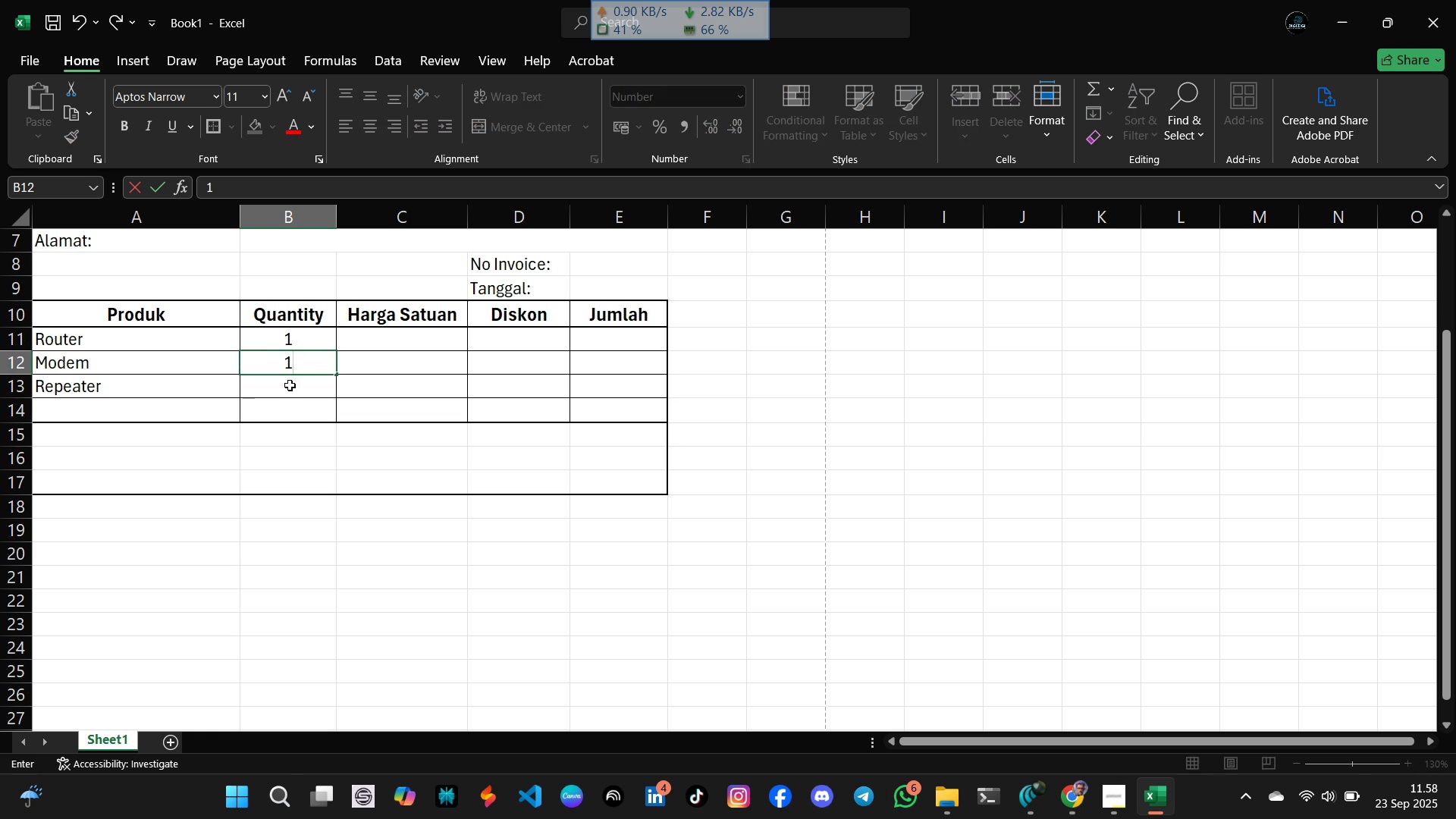 
left_click([290, 385])
 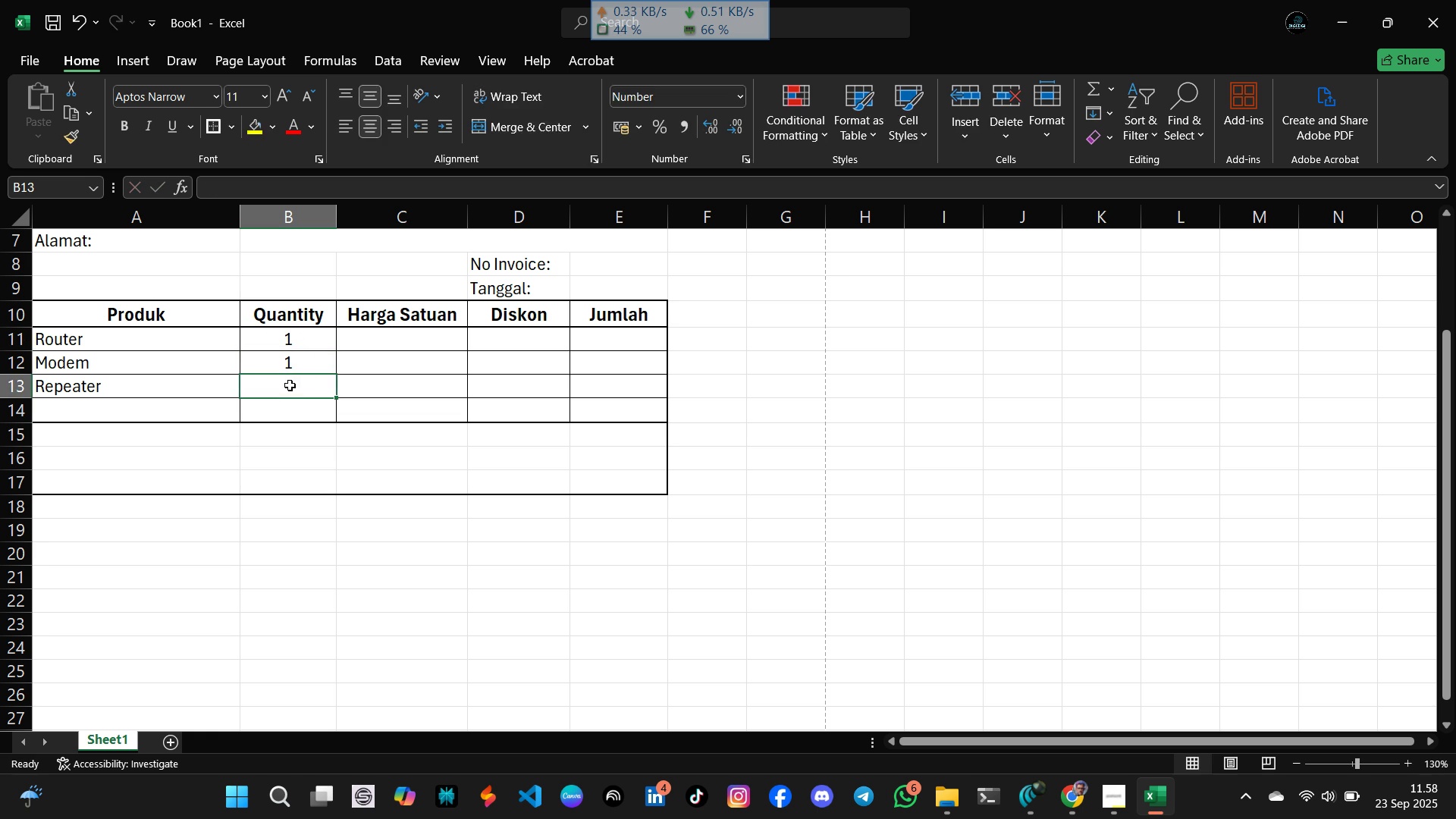 
key(2)
 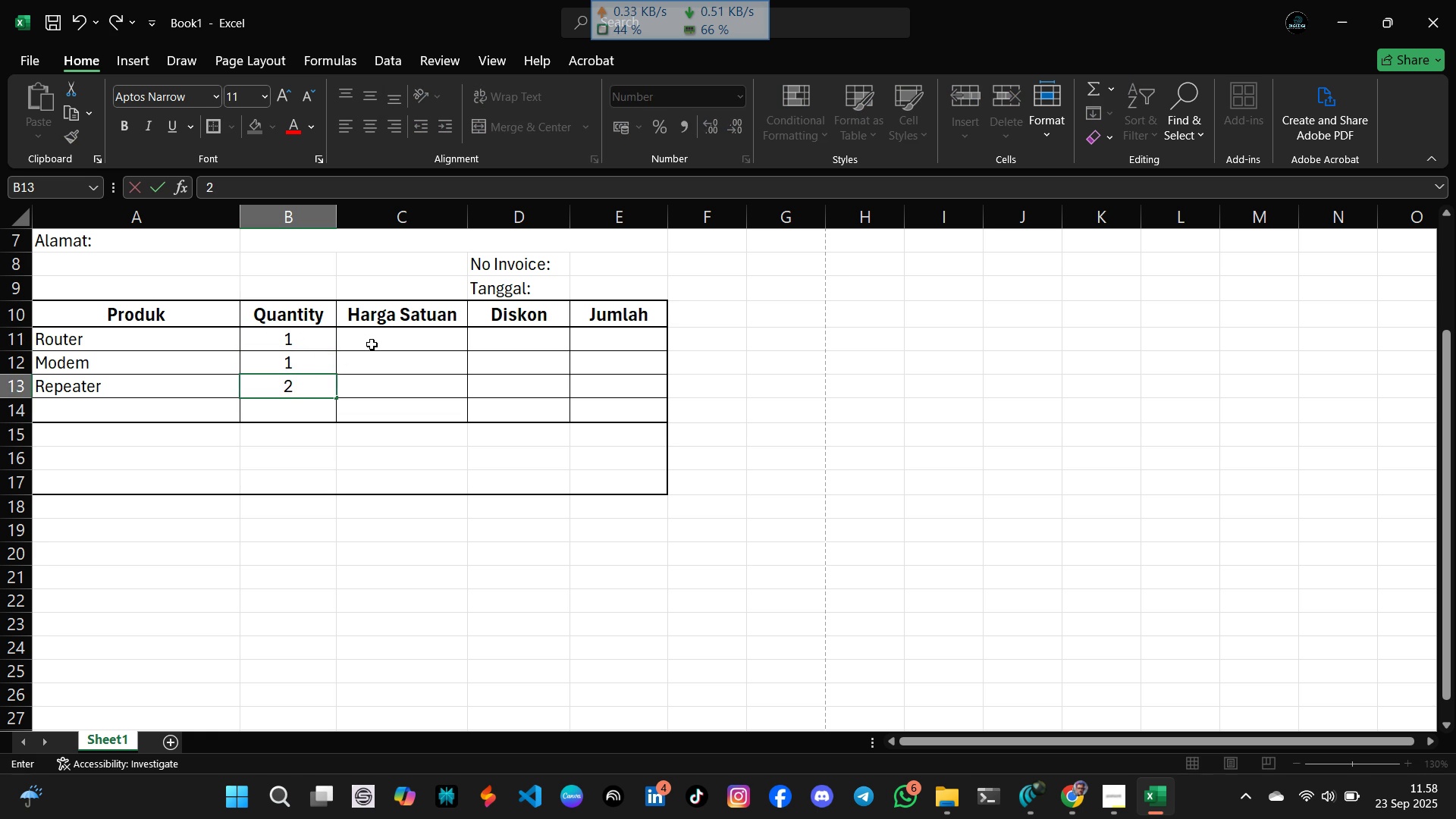 
left_click([372, 344])
 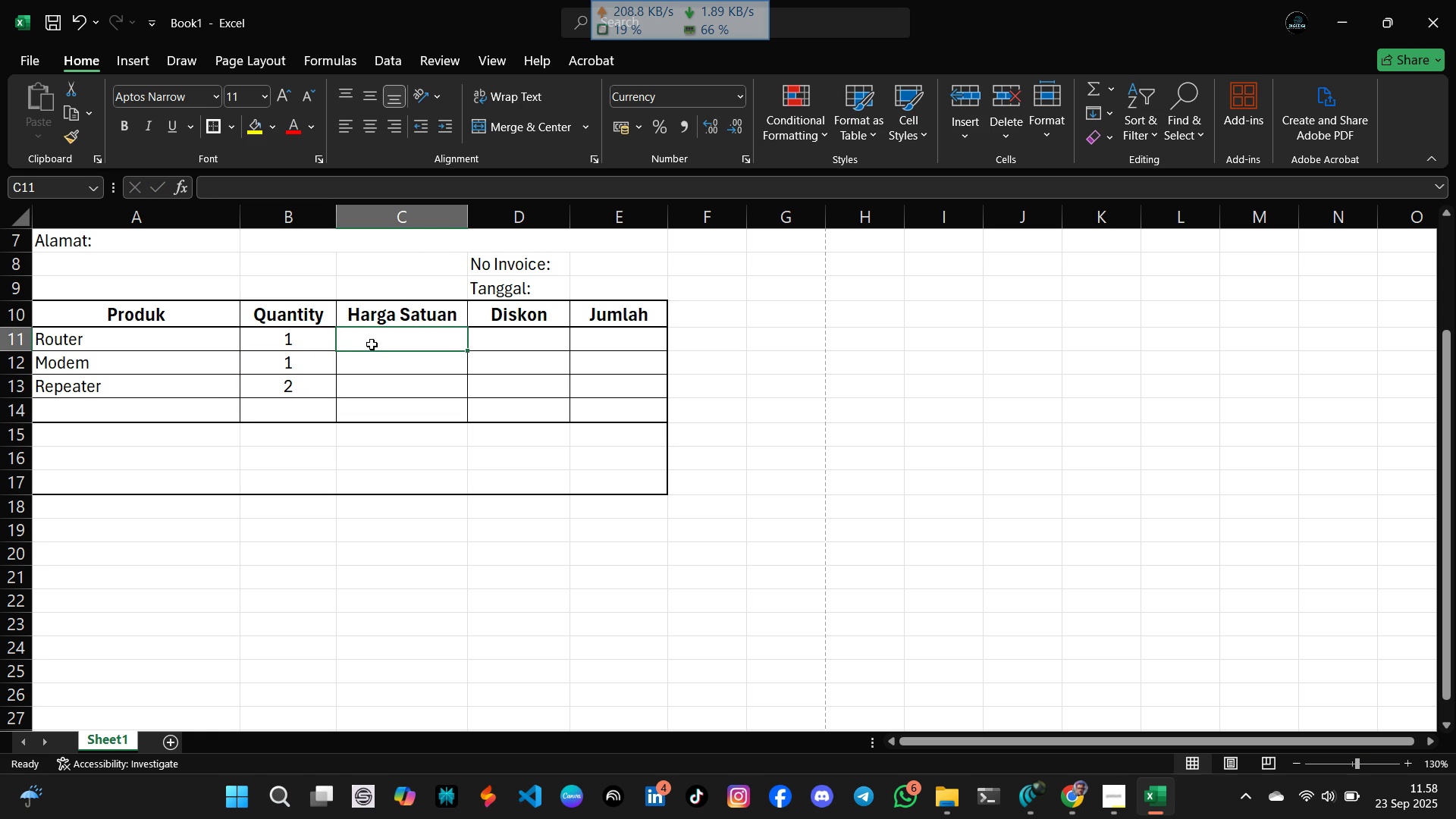 
type(500000`)
key(Backspace)
key(Tab)
 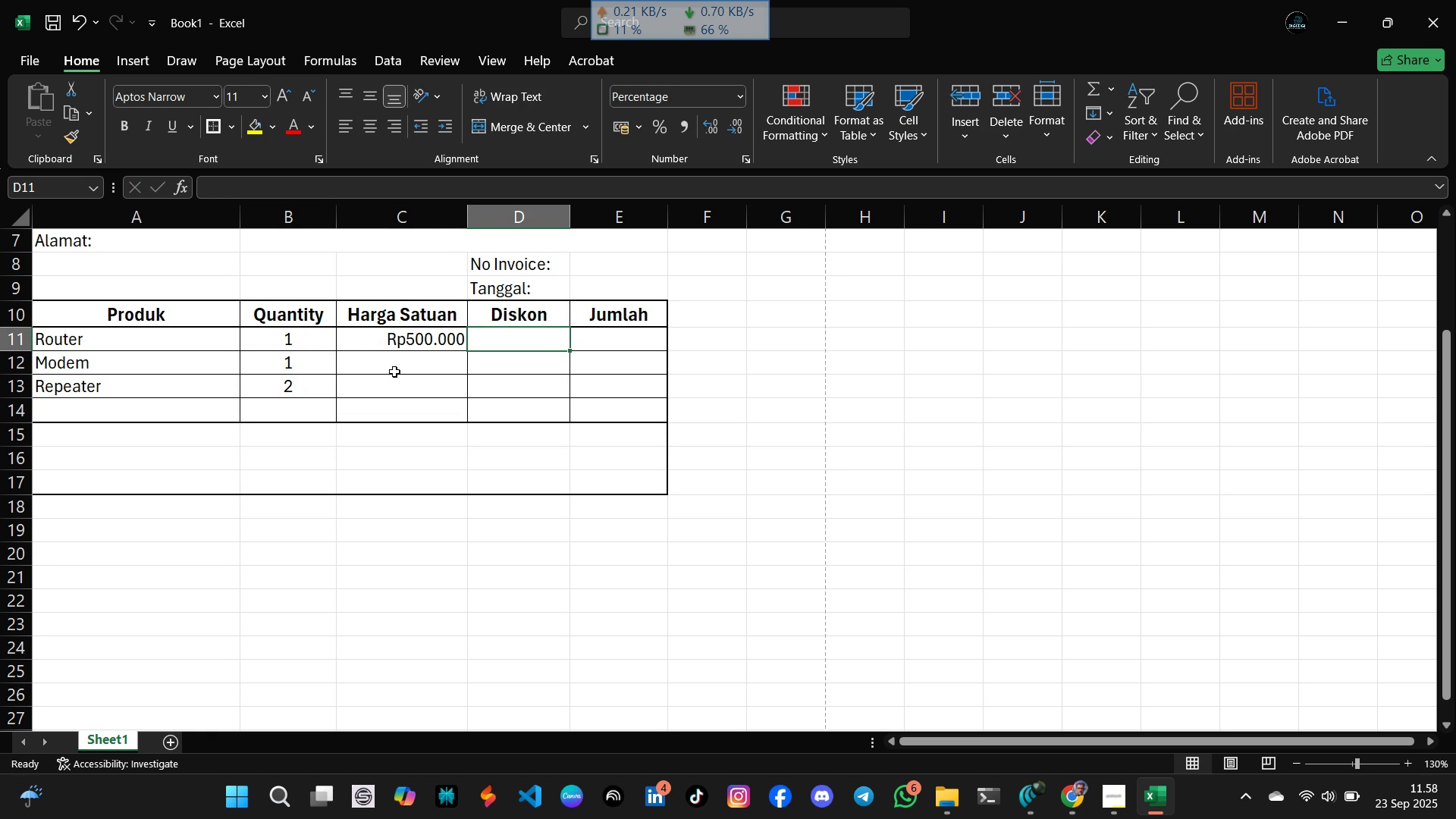 
left_click([394, 366])
 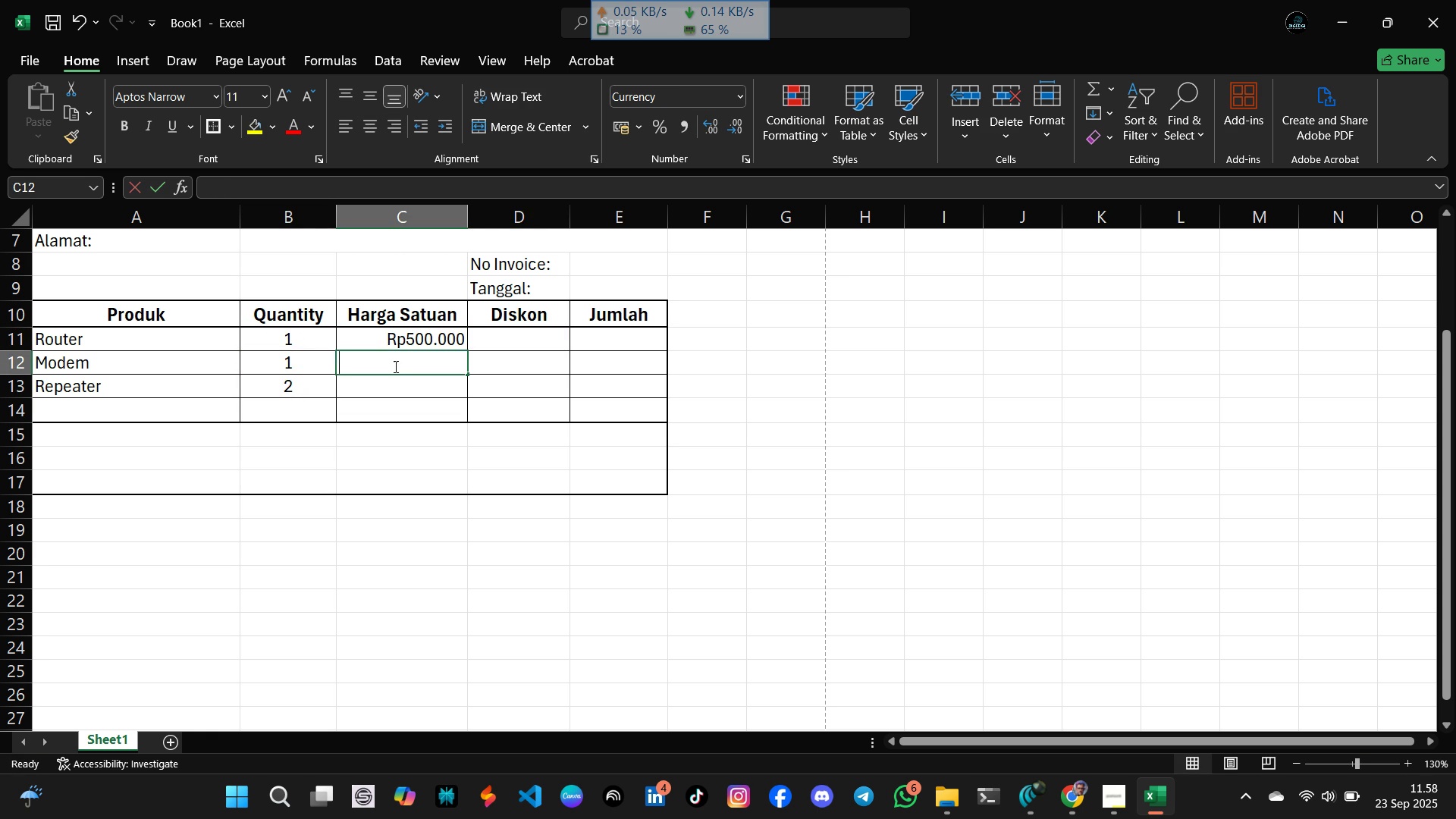 
type(300000)
key(Tab)
 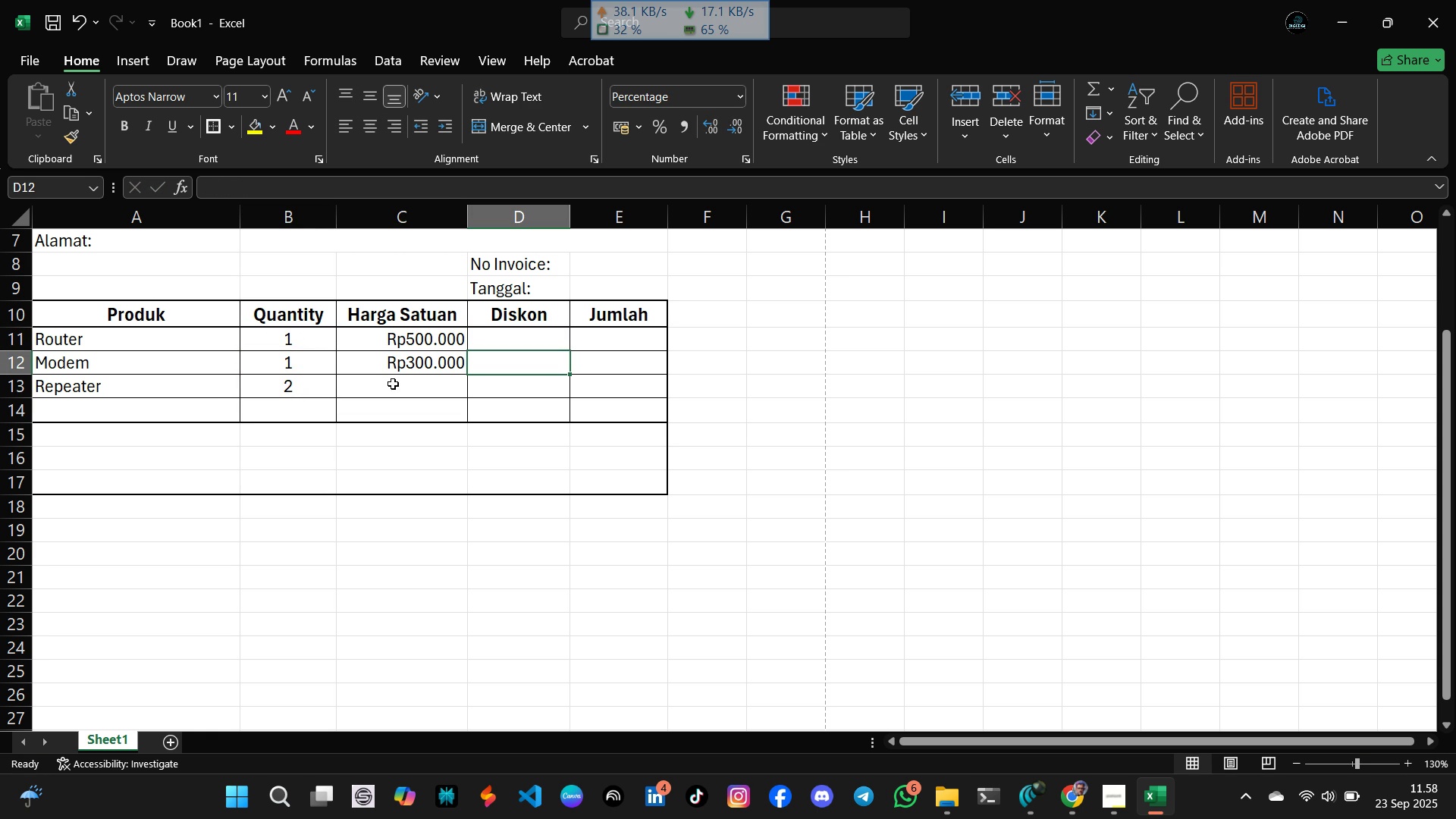 
left_click([393, 384])
 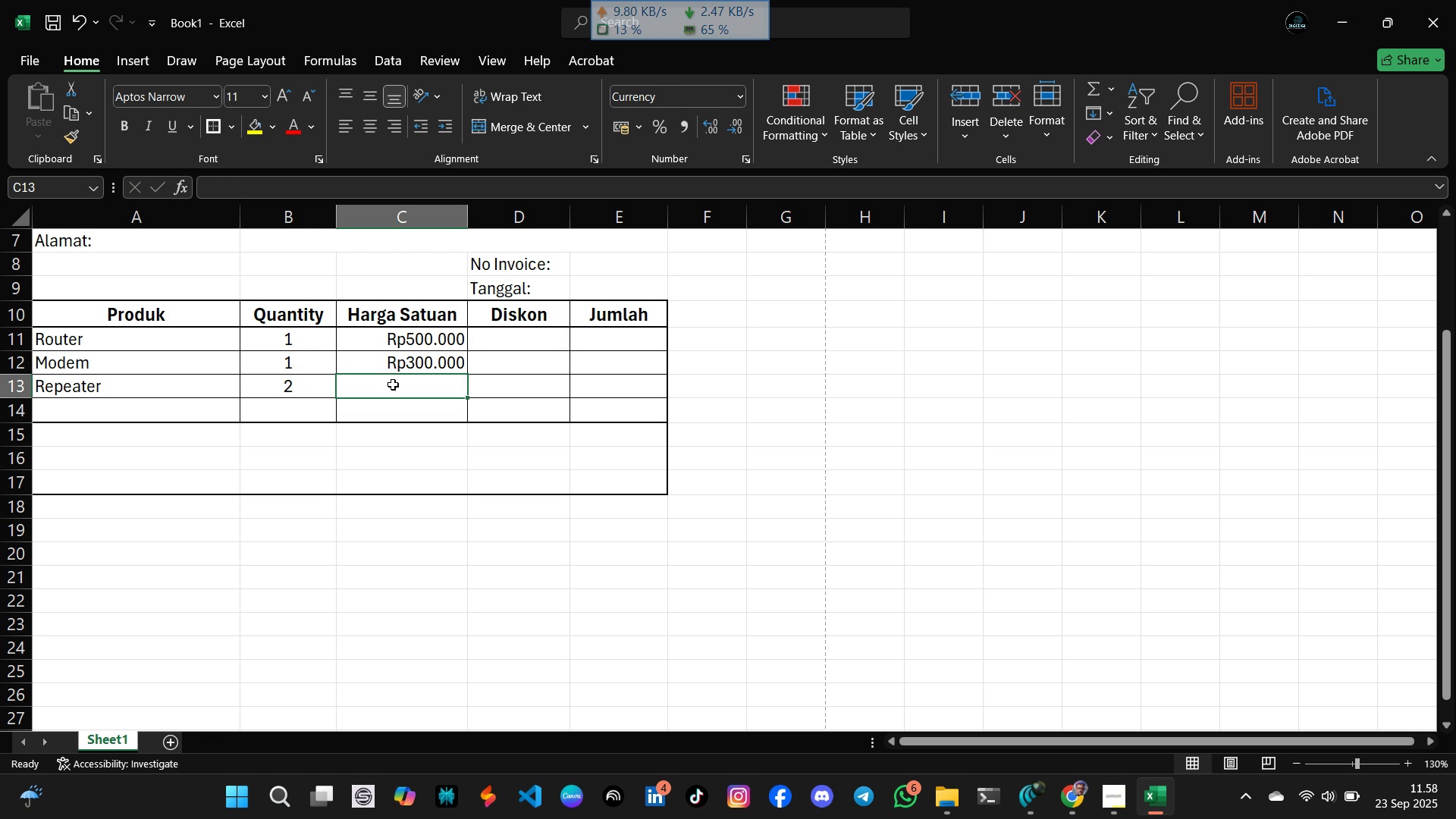 
type(150000)
key(Tab)
 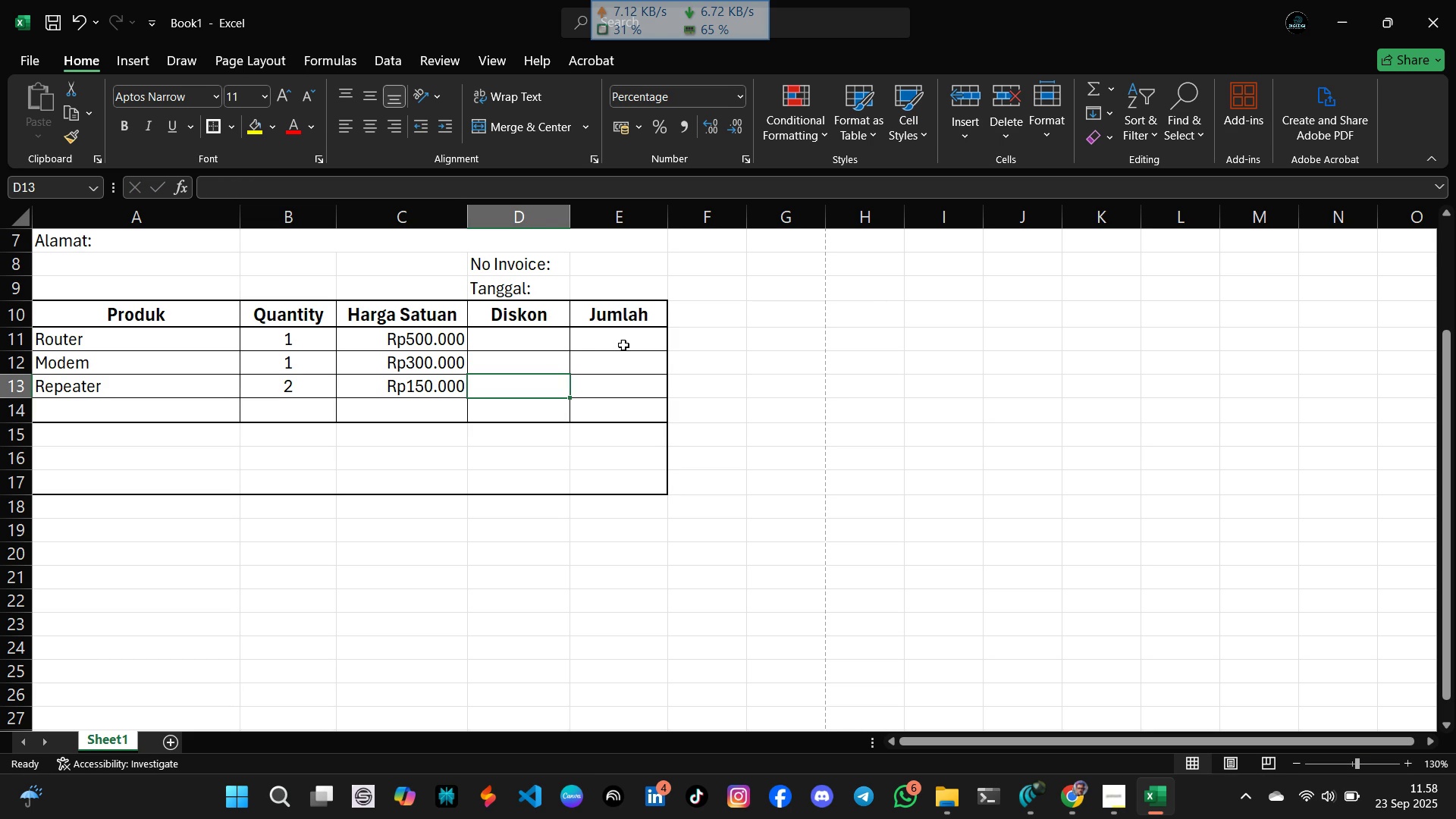 
left_click([623, 345])
 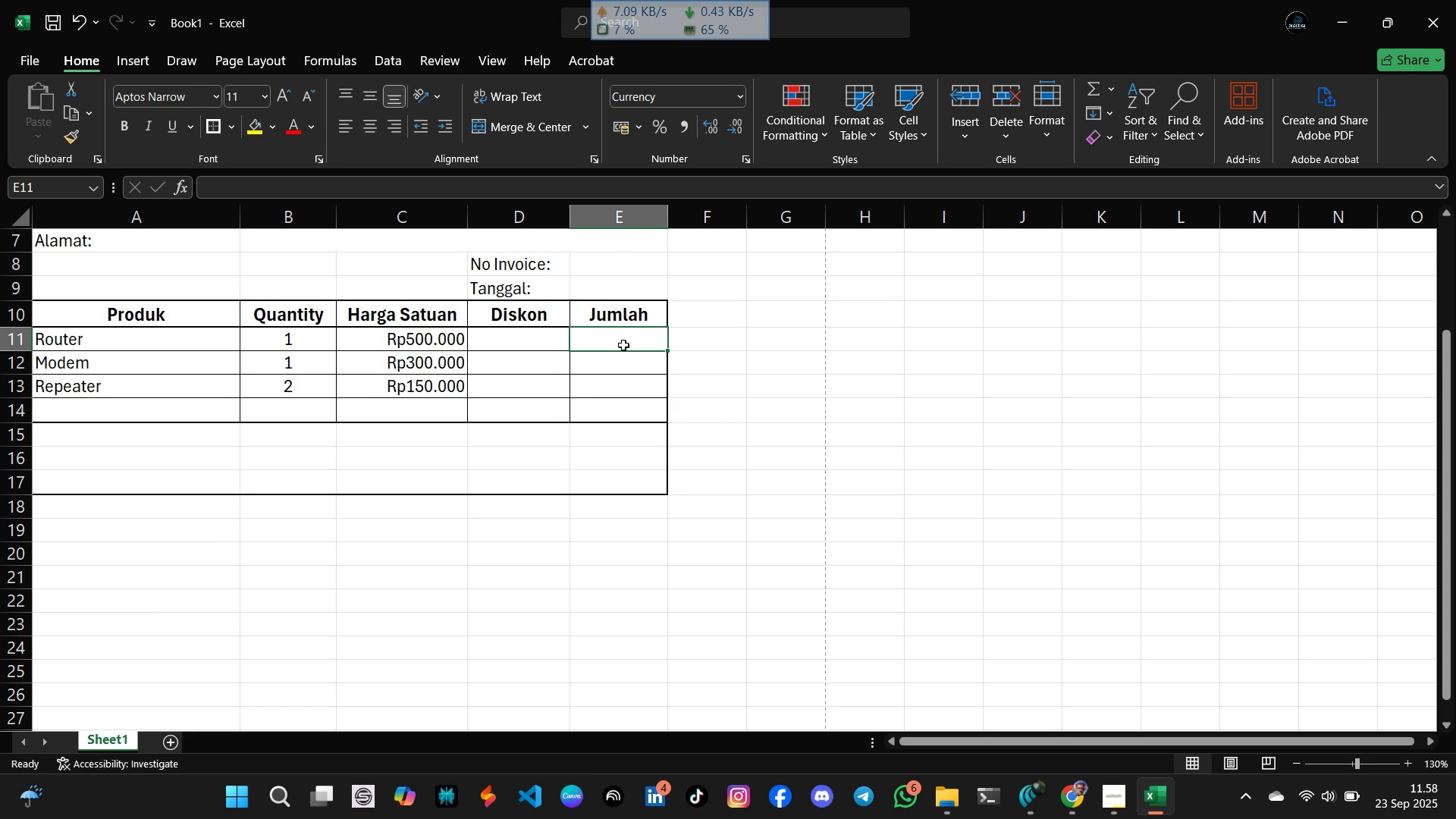 
wait(11.05)
 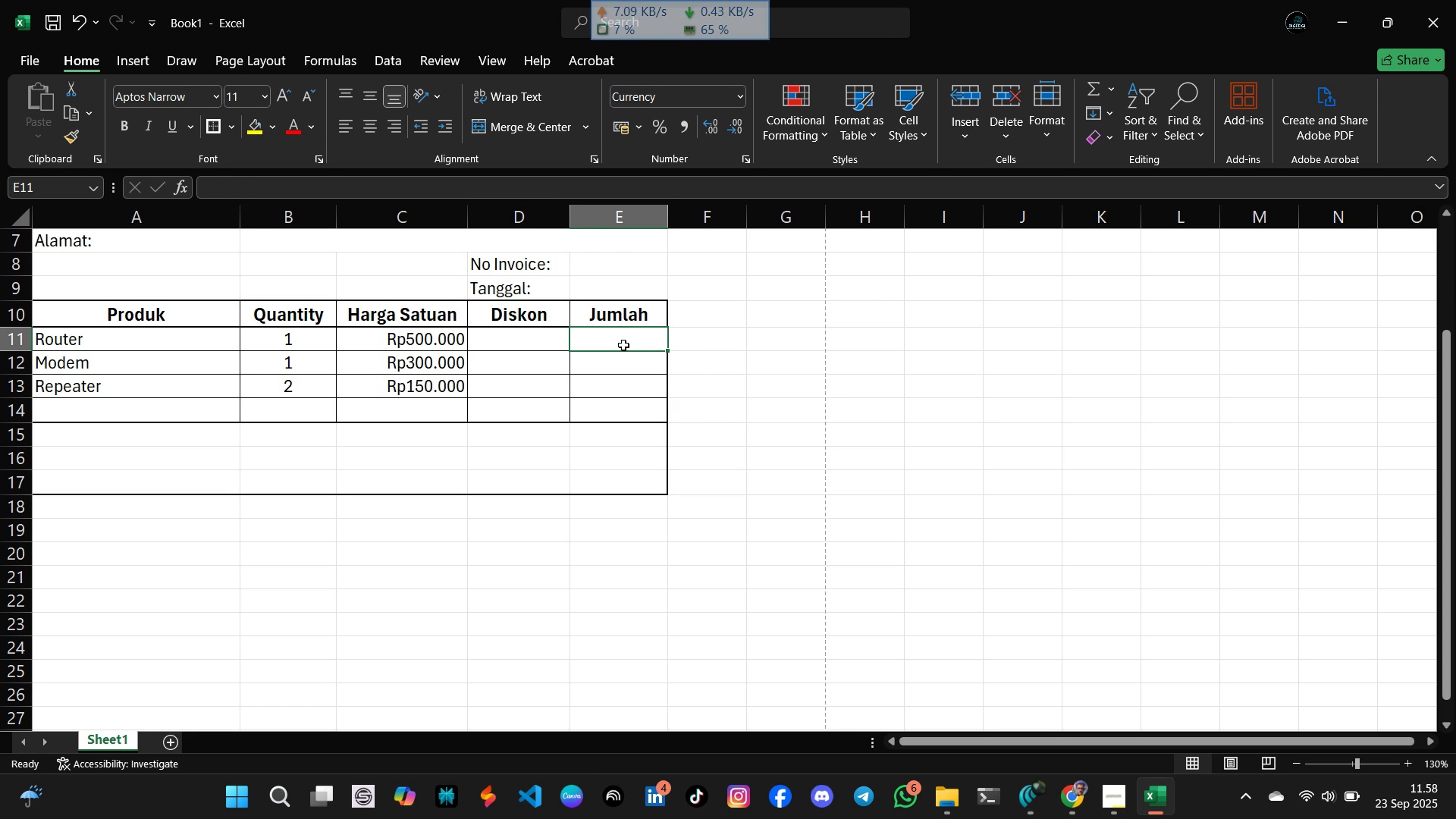 
type(=sum()